 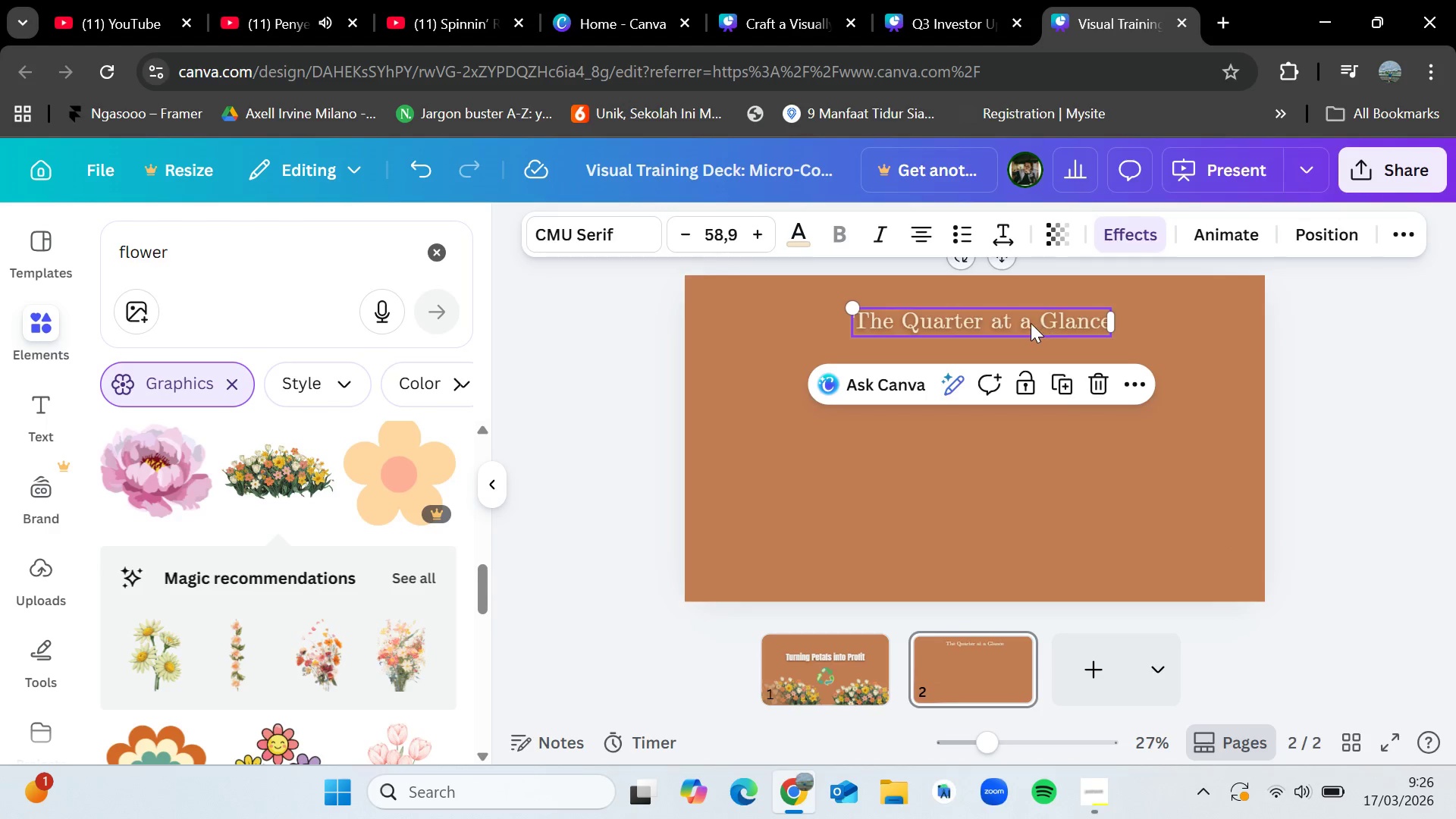 
left_click([600, 237])
 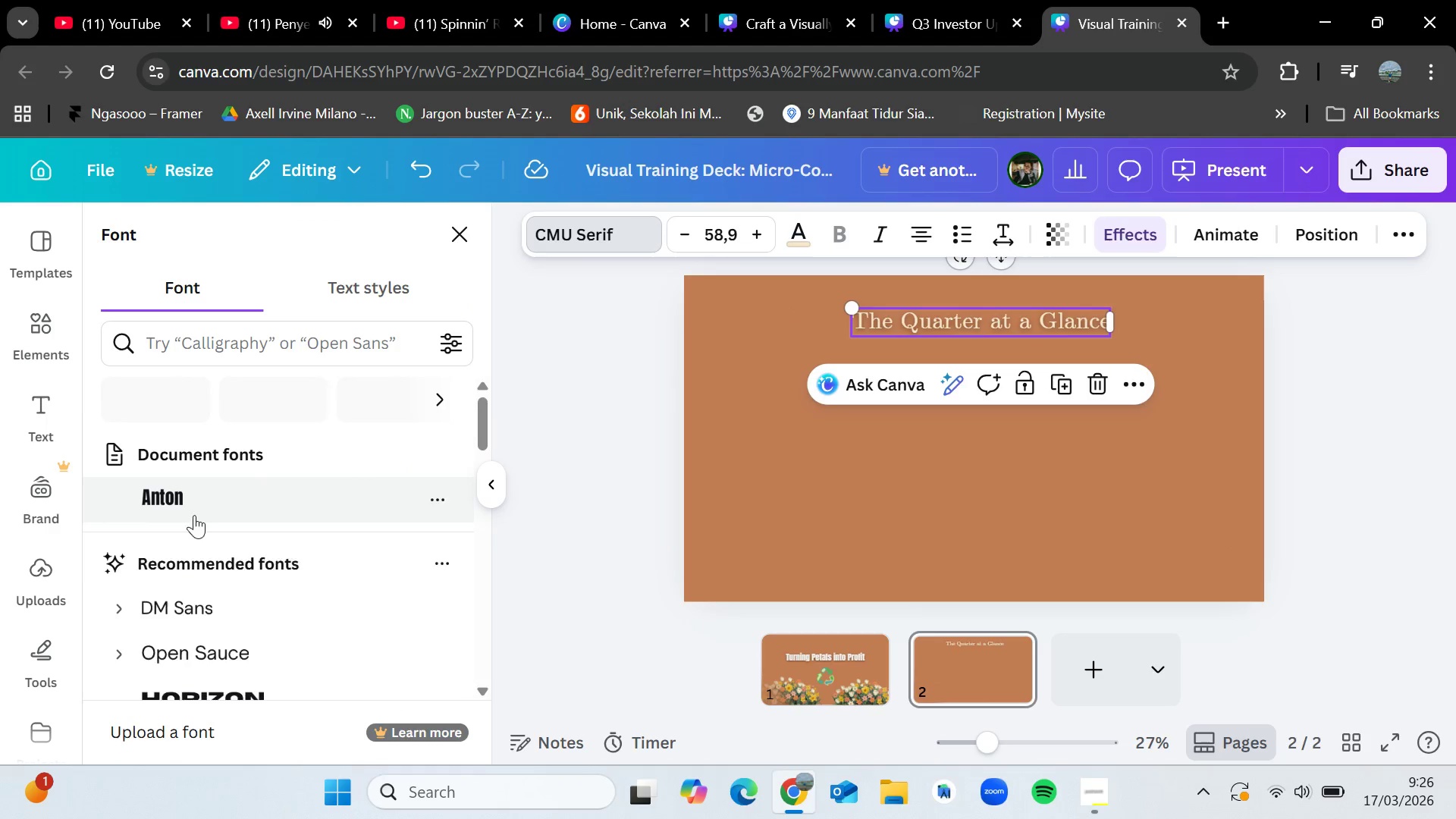 
left_click([166, 504])
 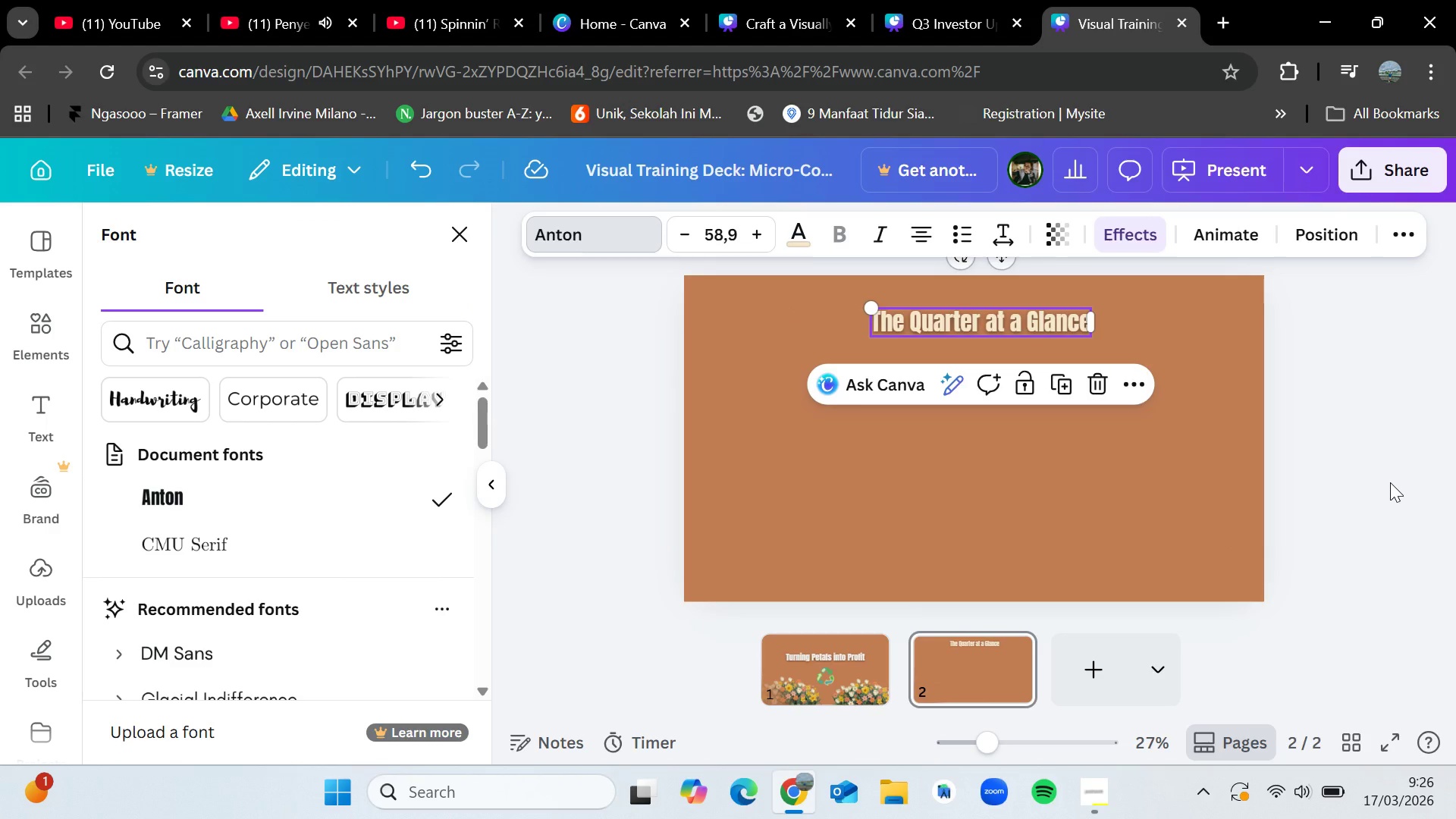 
left_click([1390, 482])
 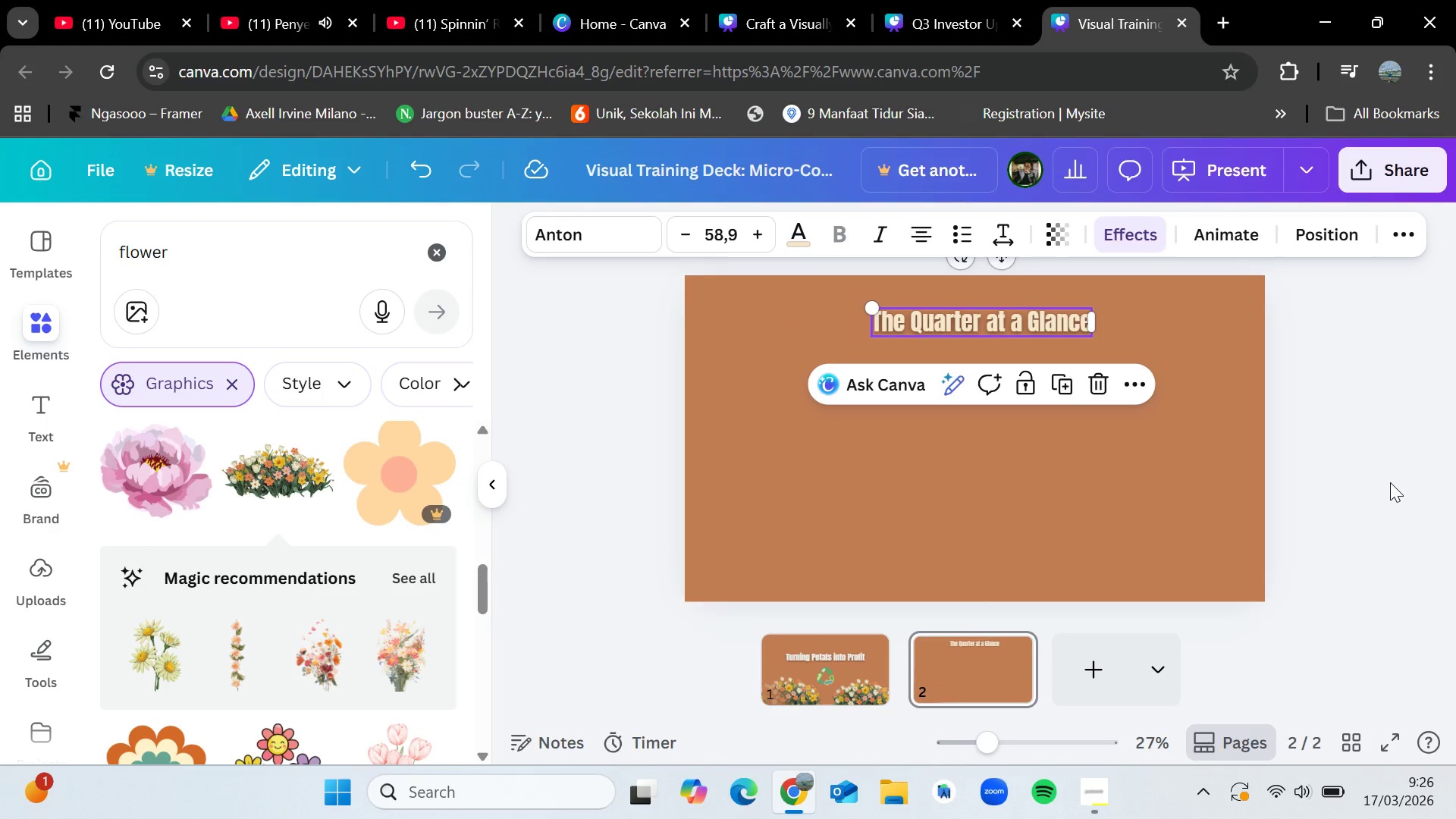 
left_click([1390, 482])
 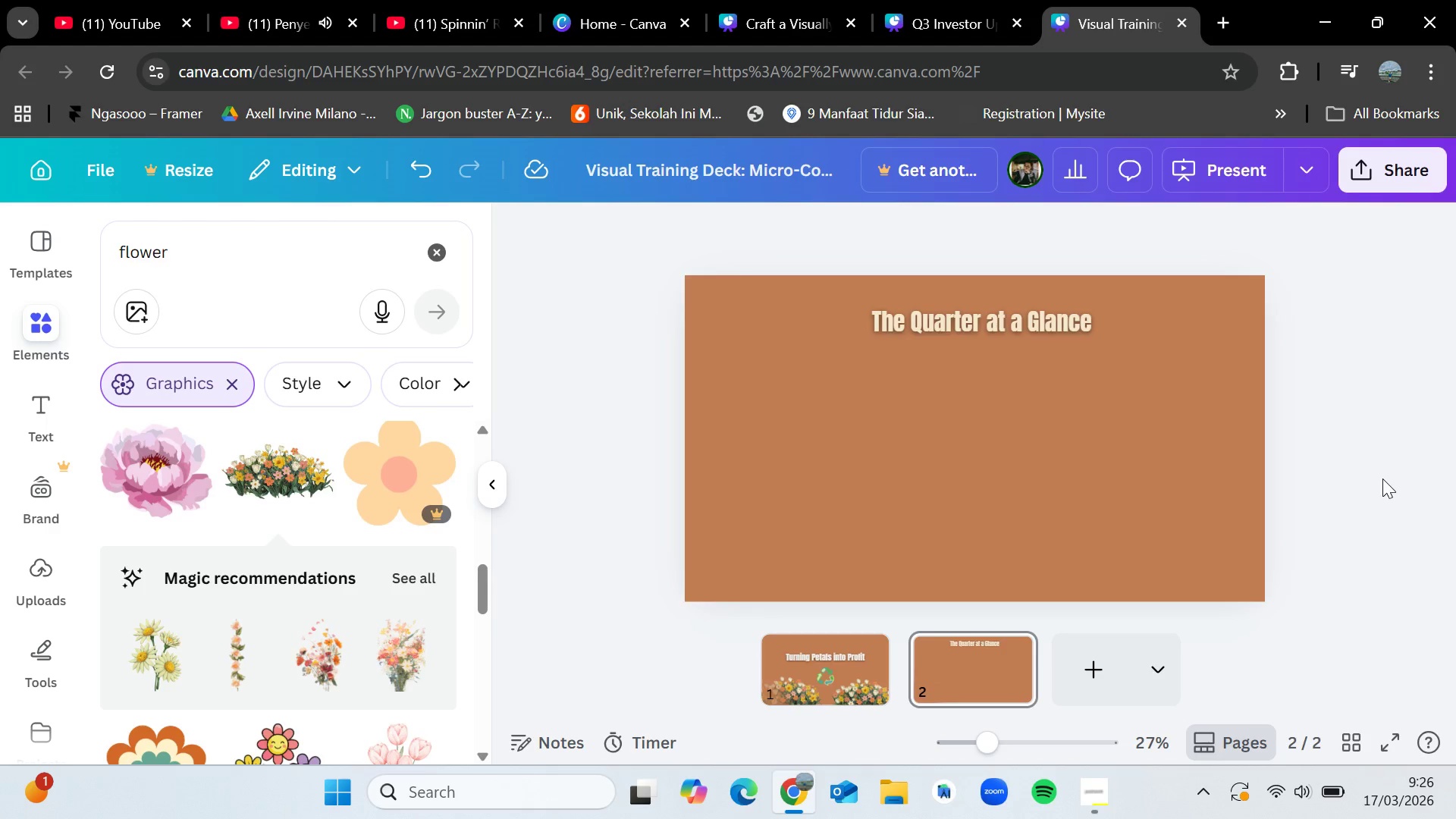 
left_click([1104, 799])